 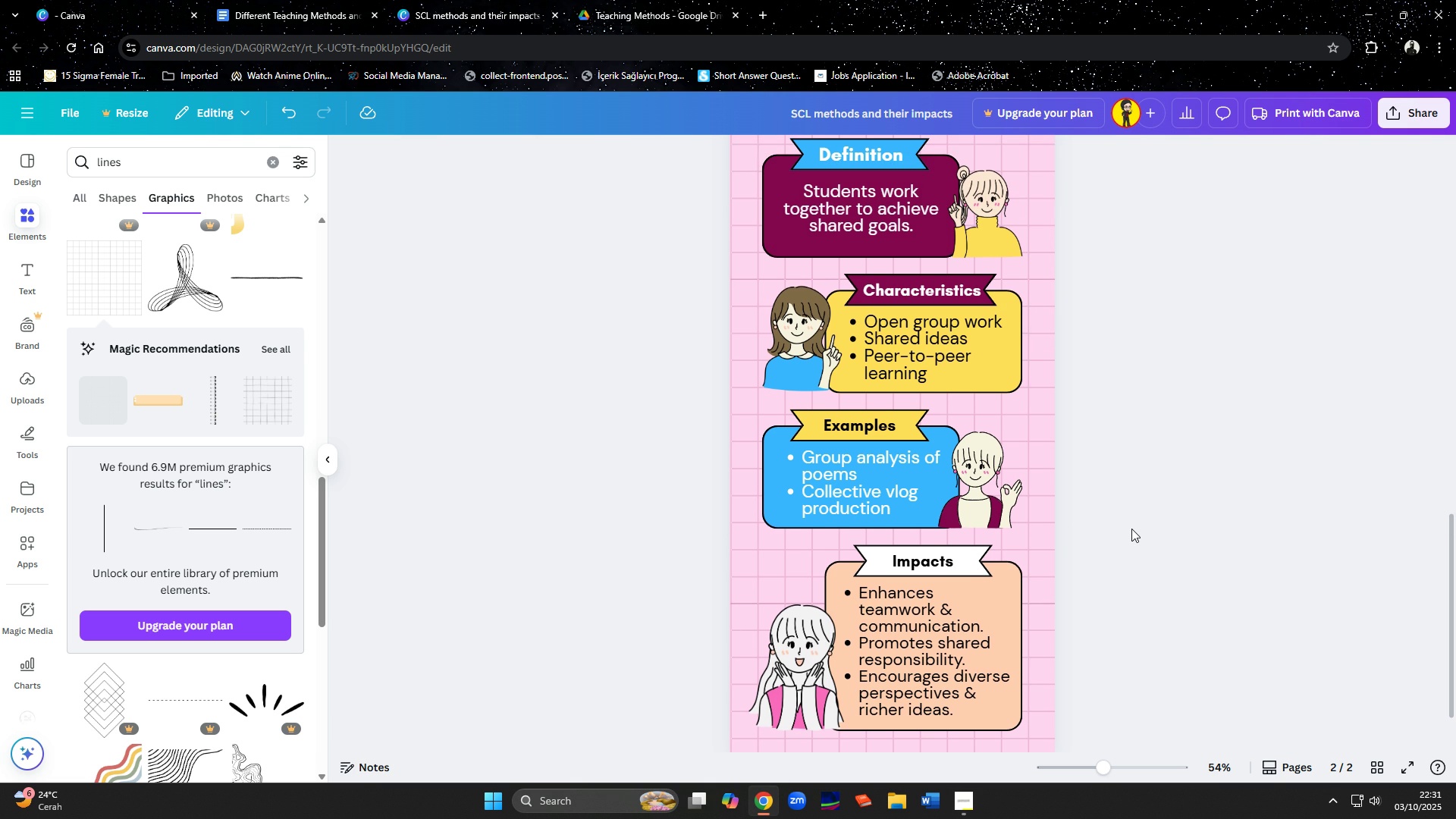 
scroll: coordinate [1131, 529], scroll_direction: up, amount: 2.0
 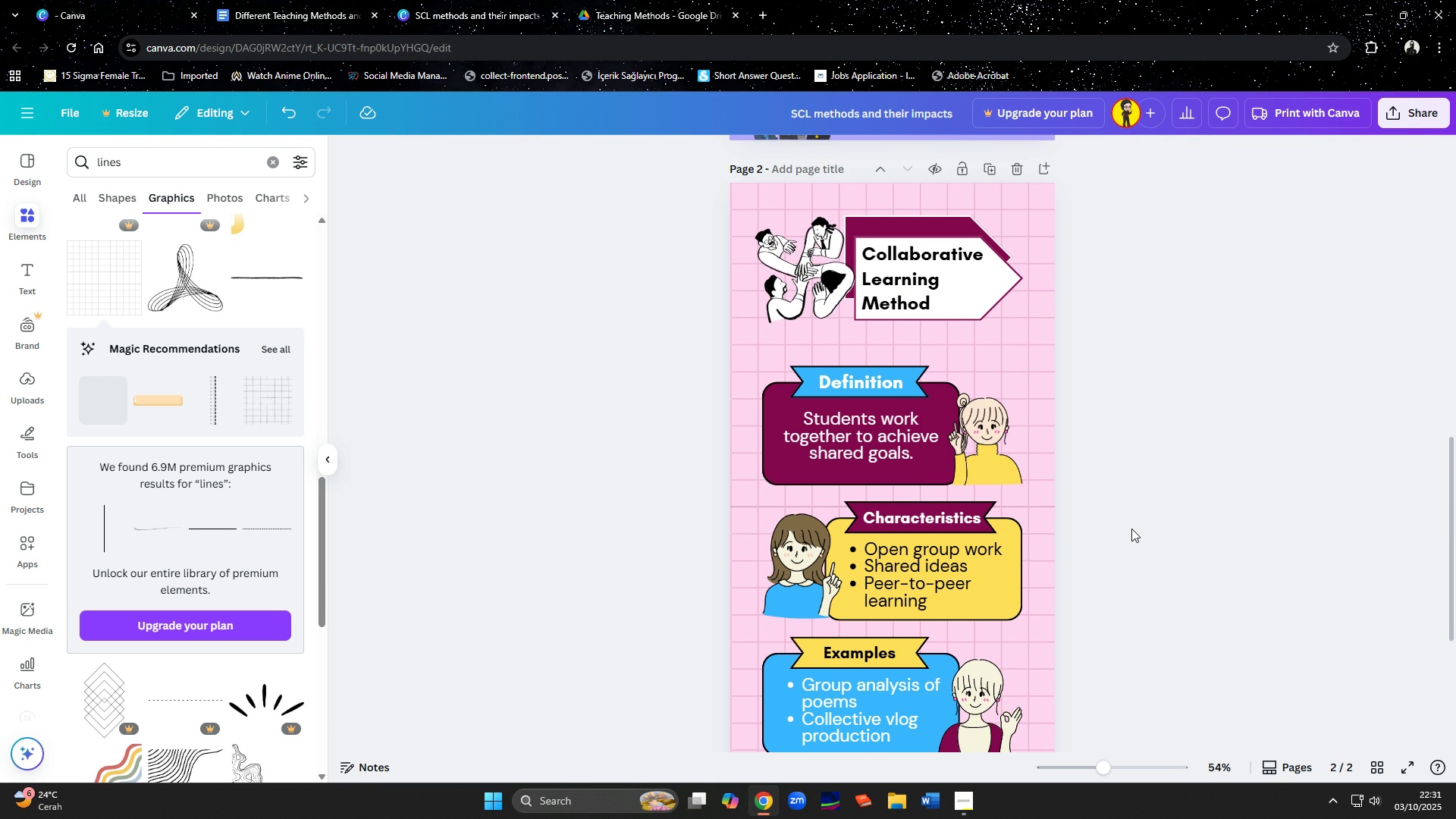 
scroll: coordinate [1131, 529], scroll_direction: down, amount: 2.0
 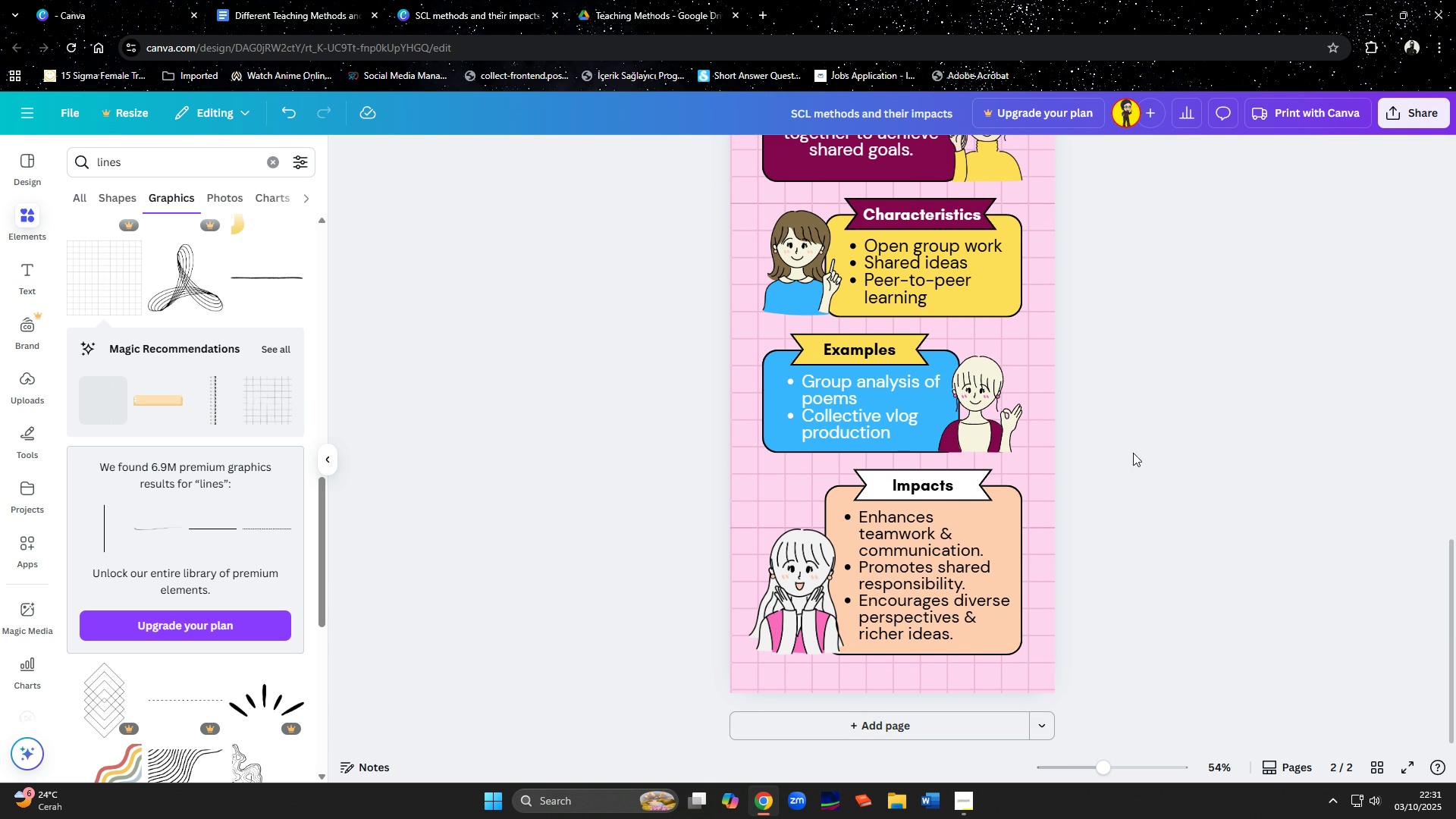 
scroll: coordinate [1175, 463], scroll_direction: up, amount: 2.0
 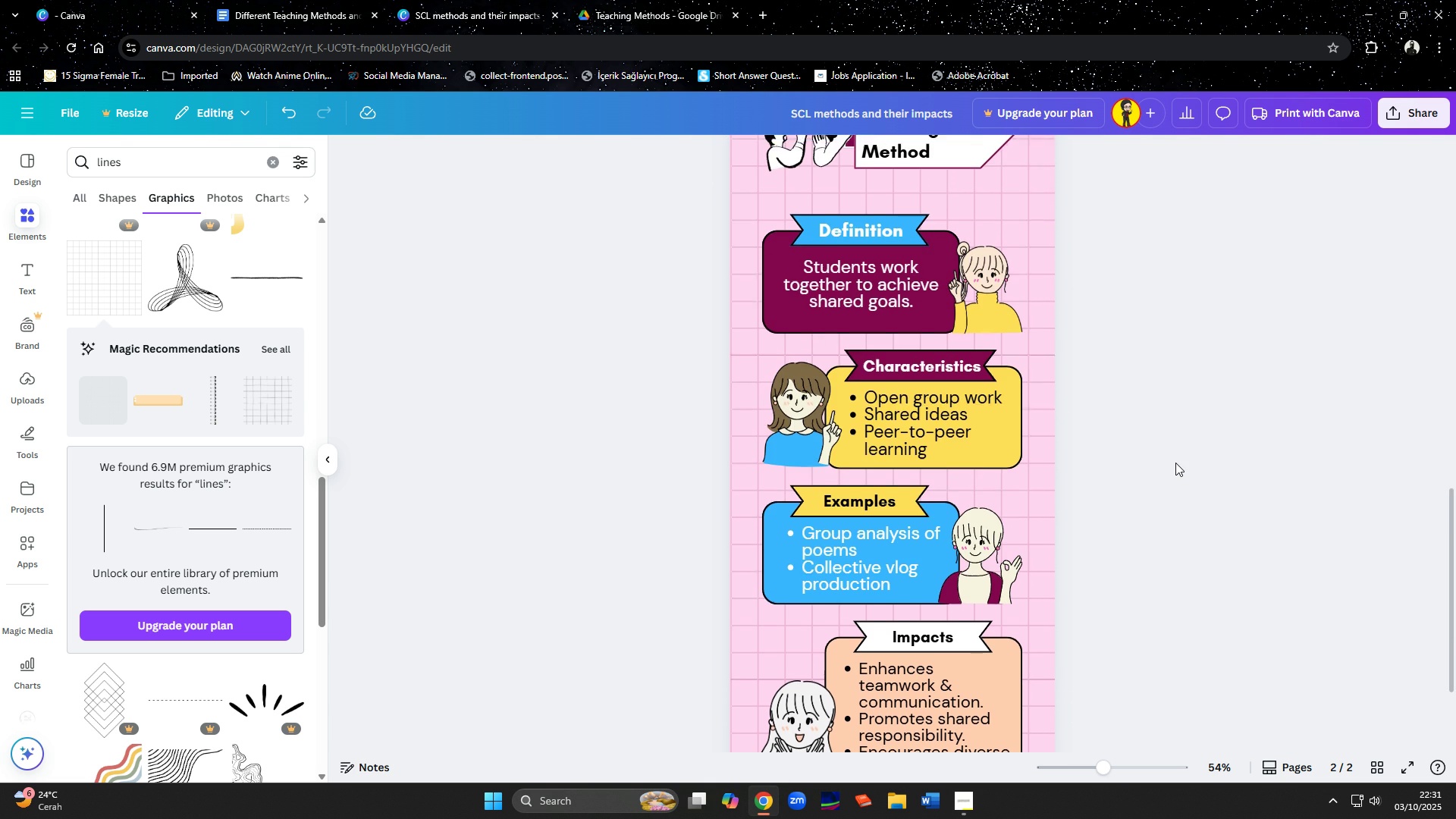 
scroll: coordinate [1175, 463], scroll_direction: down, amount: 3.0
 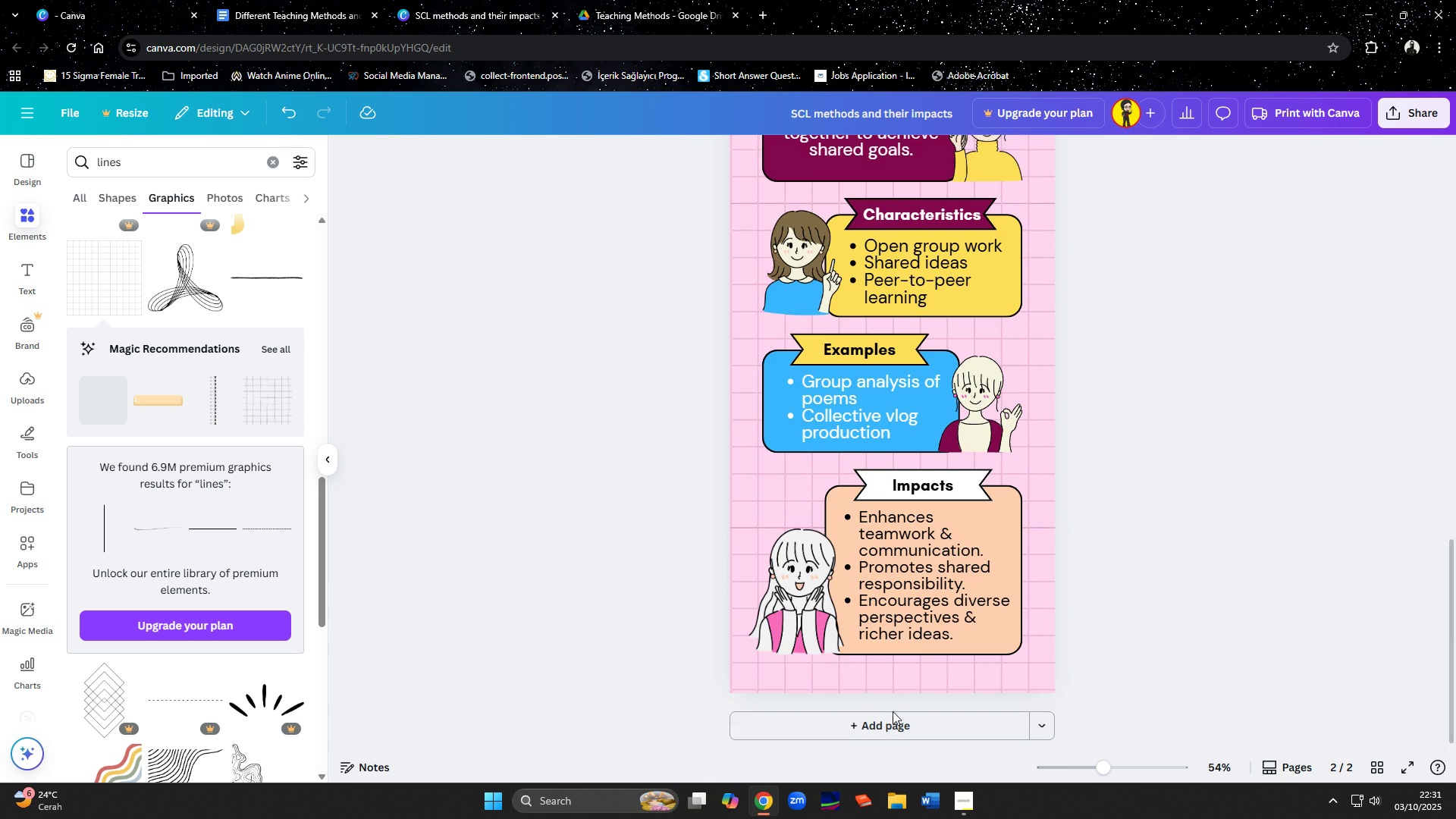 
left_click([891, 718])
 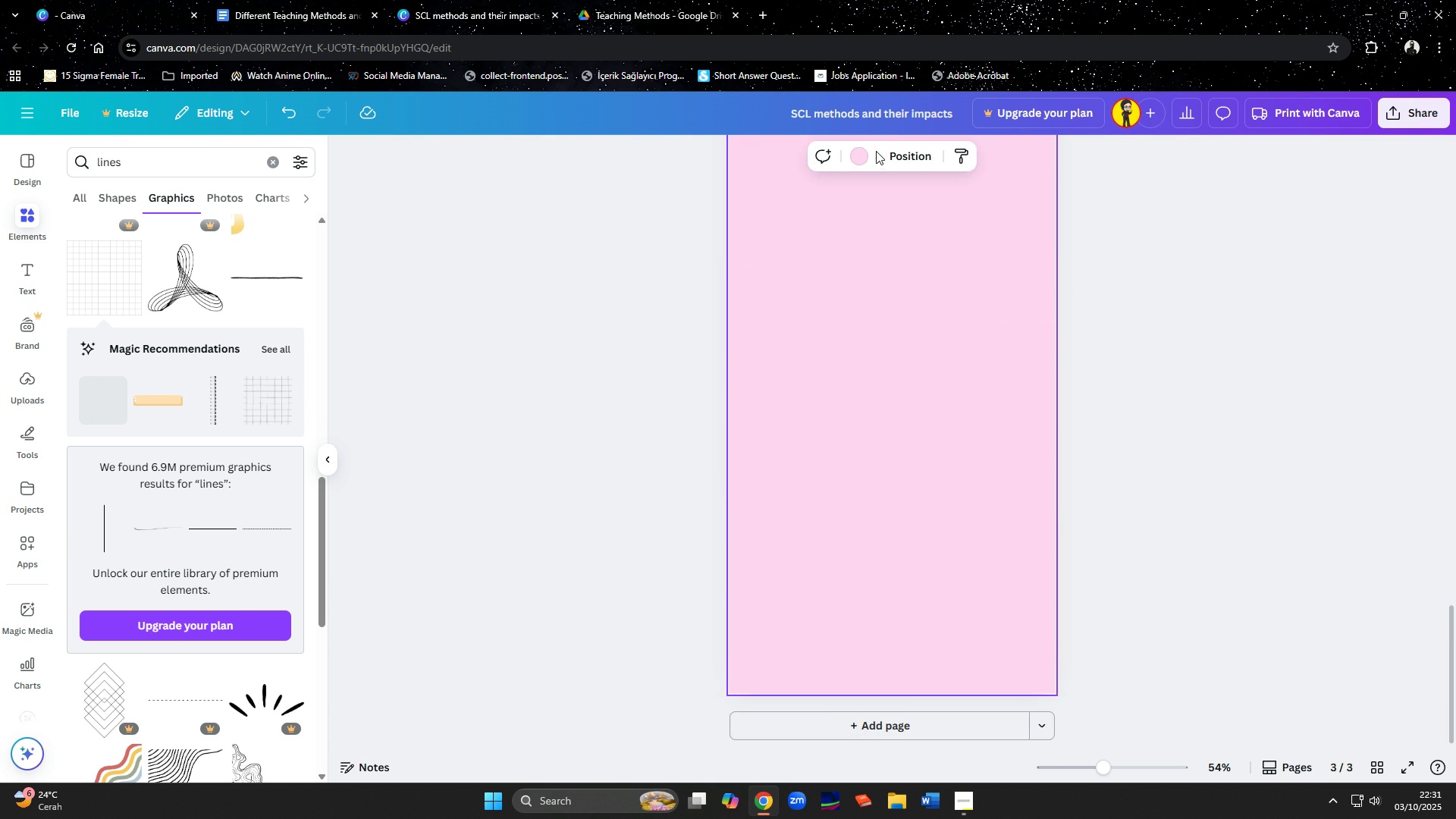 
left_click([864, 150])
 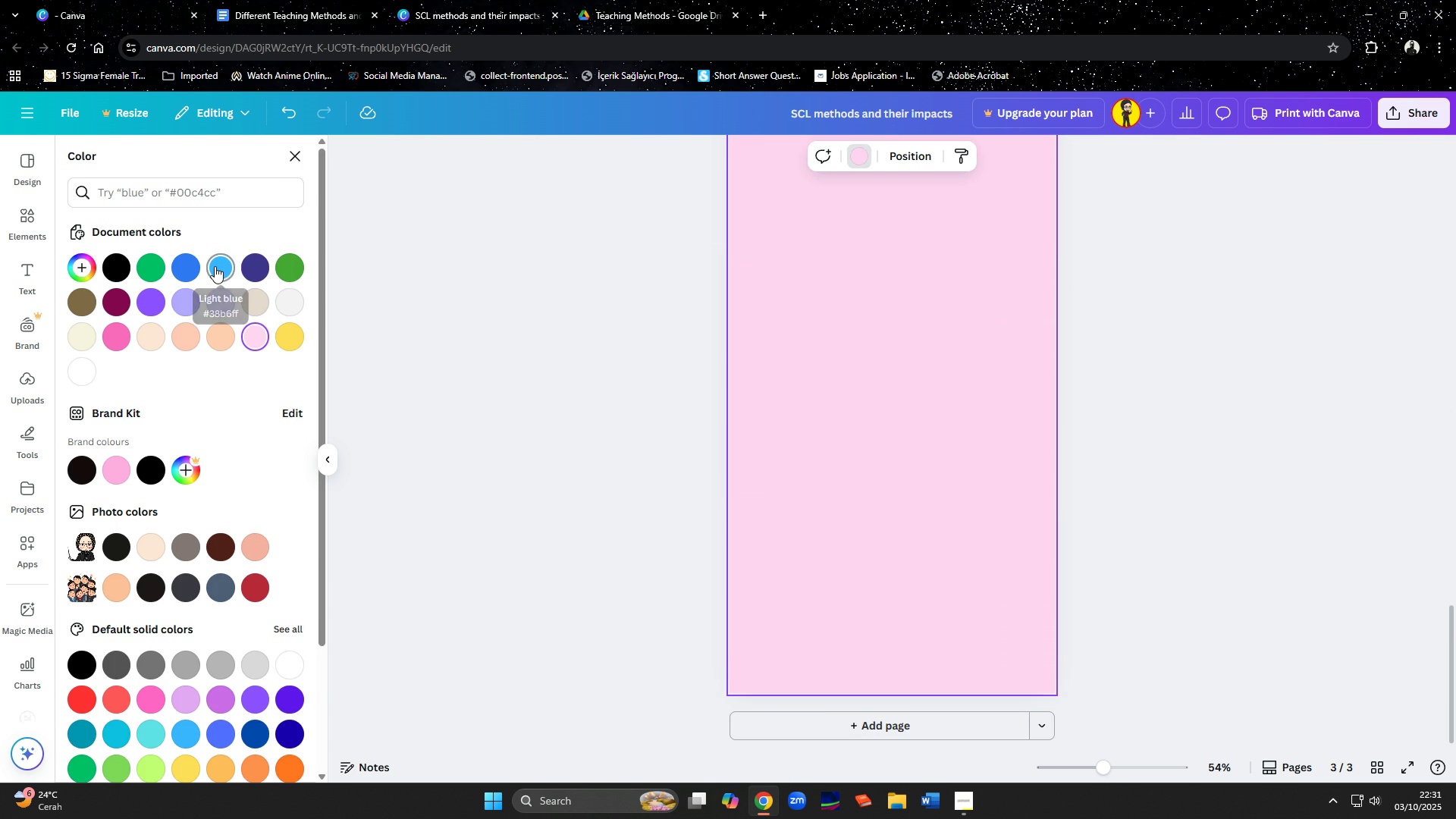 
left_click([215, 266])
 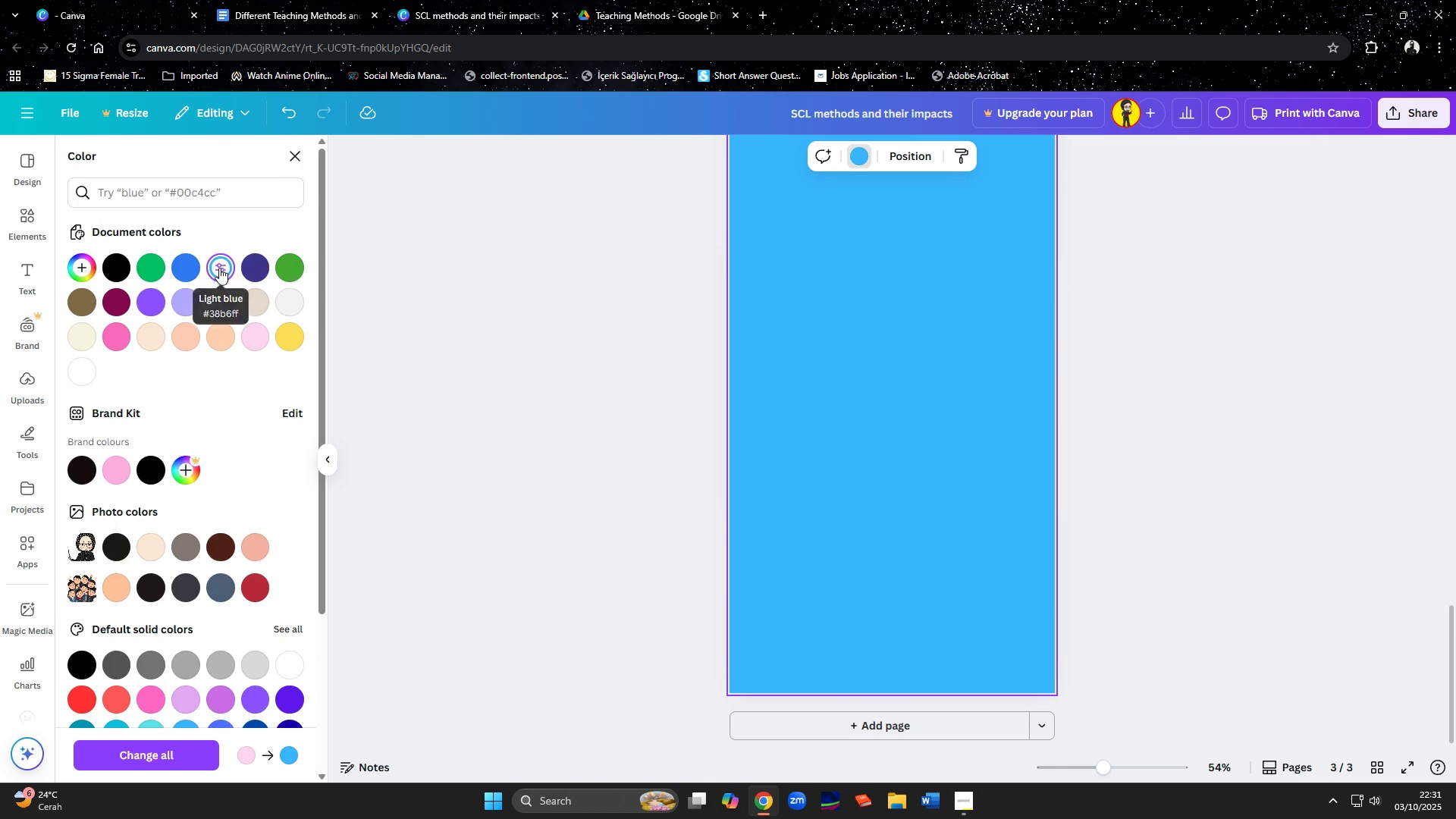 
left_click([220, 267])
 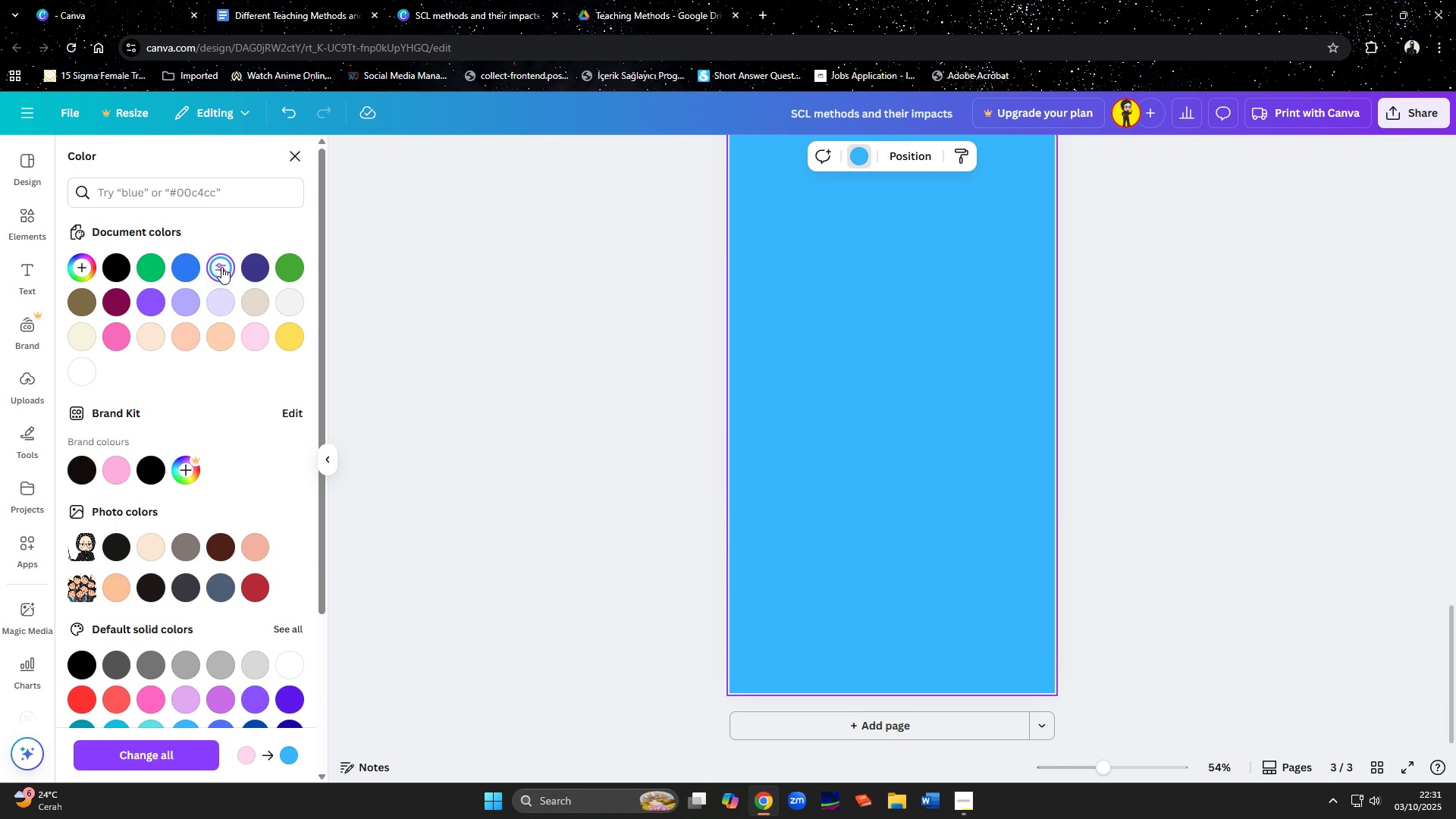 
left_click([221, 267])
 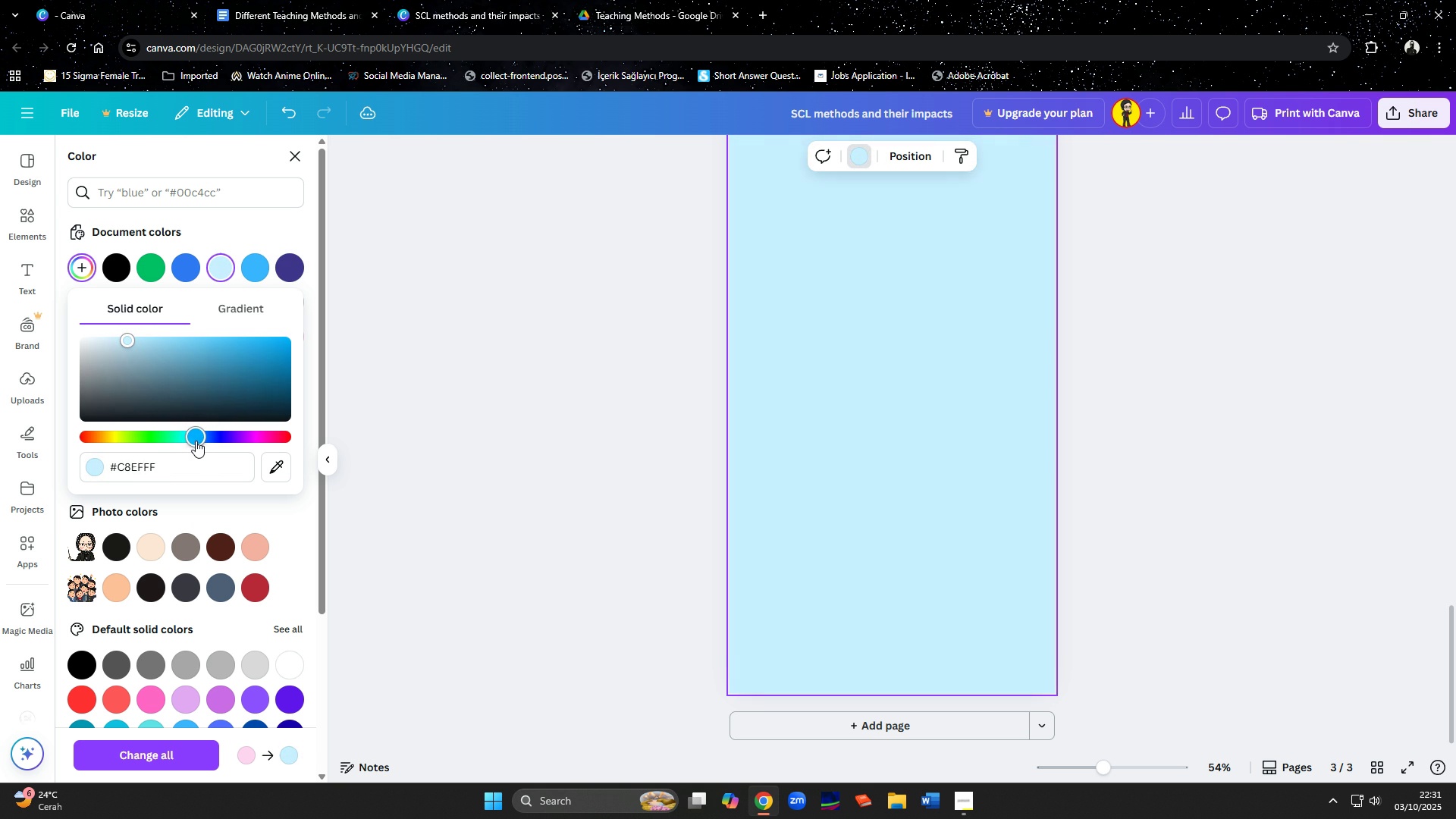 
wait(13.77)
 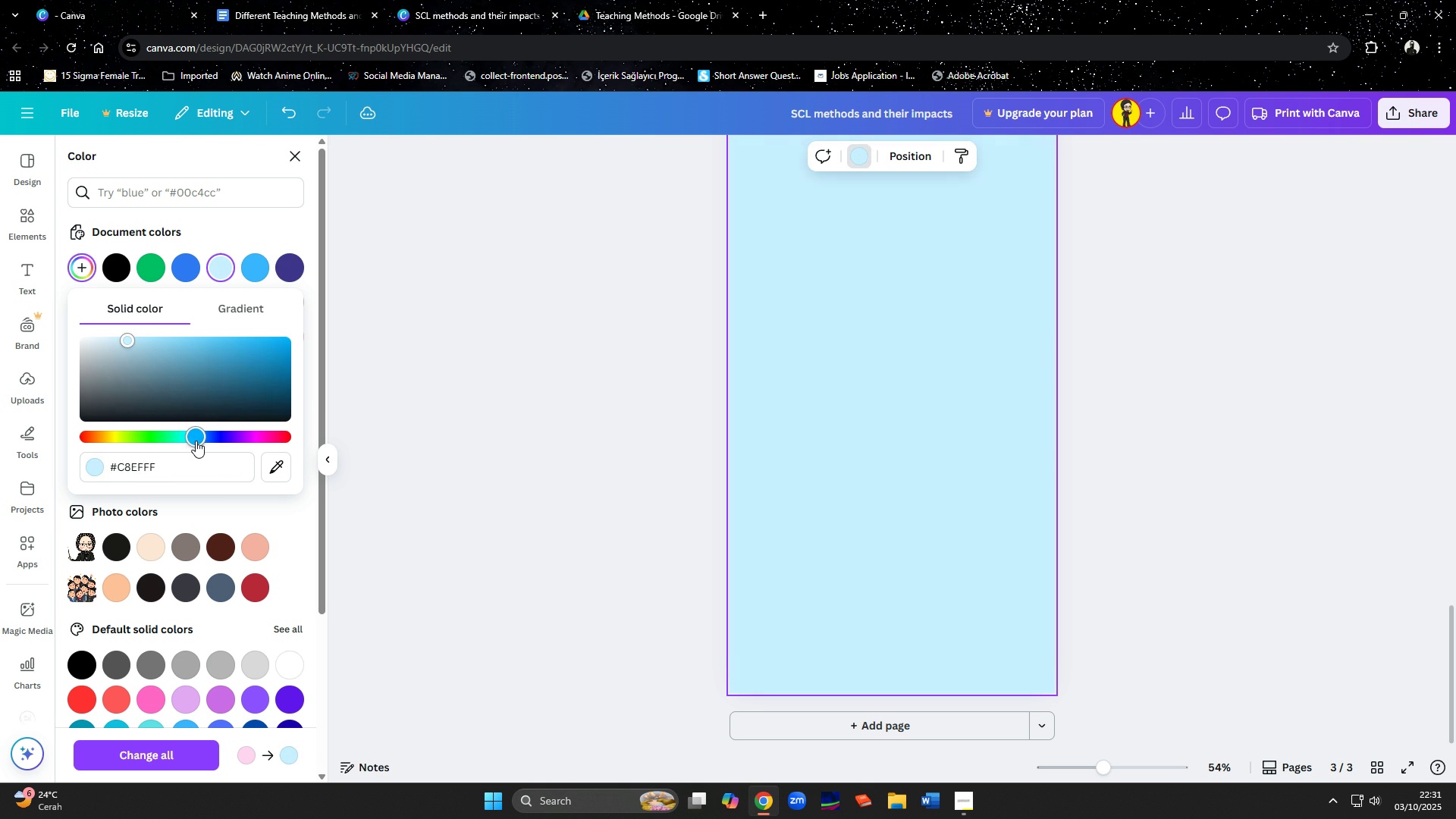 
left_click([791, 360])
 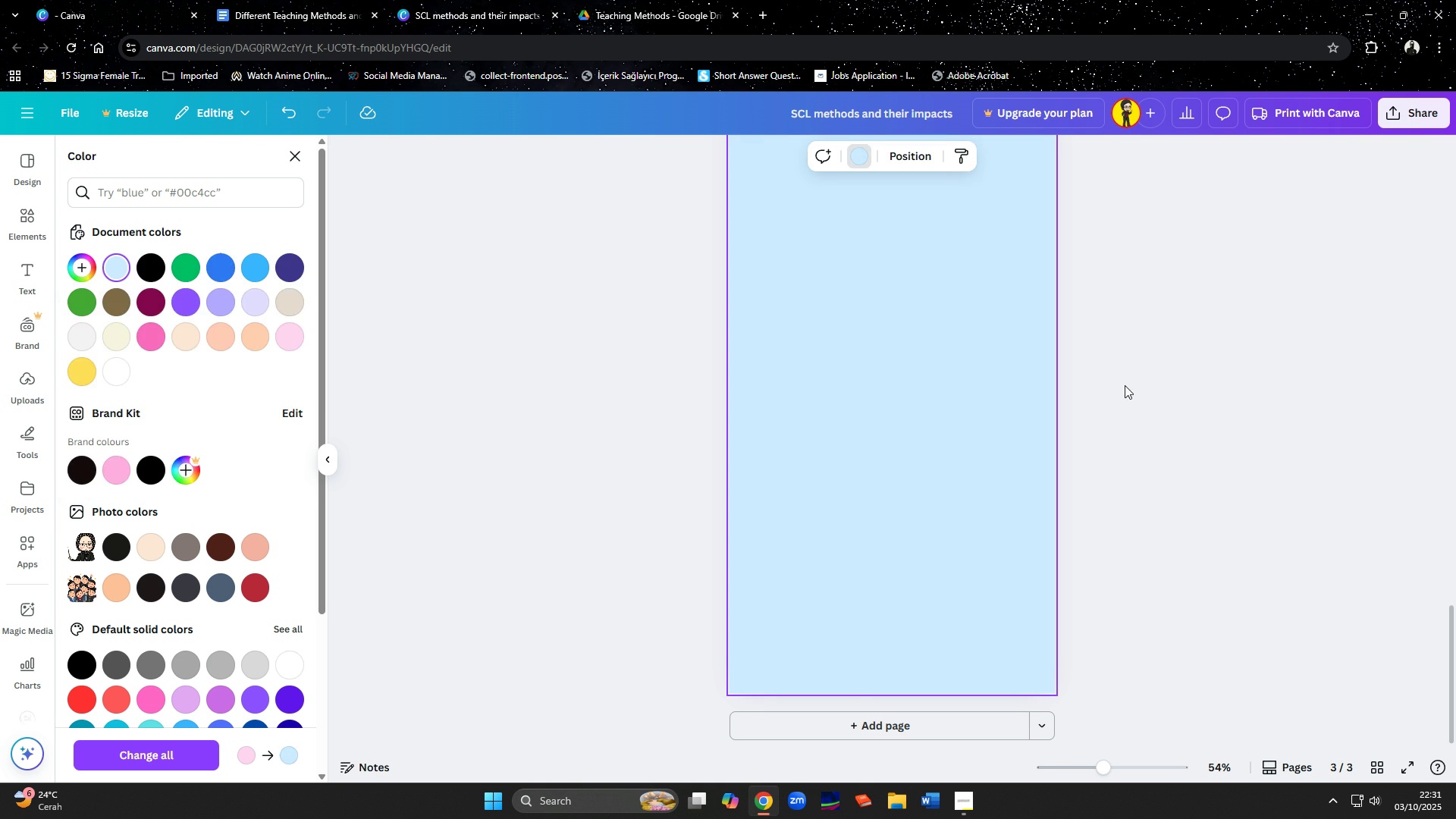 
left_click([1125, 385])
 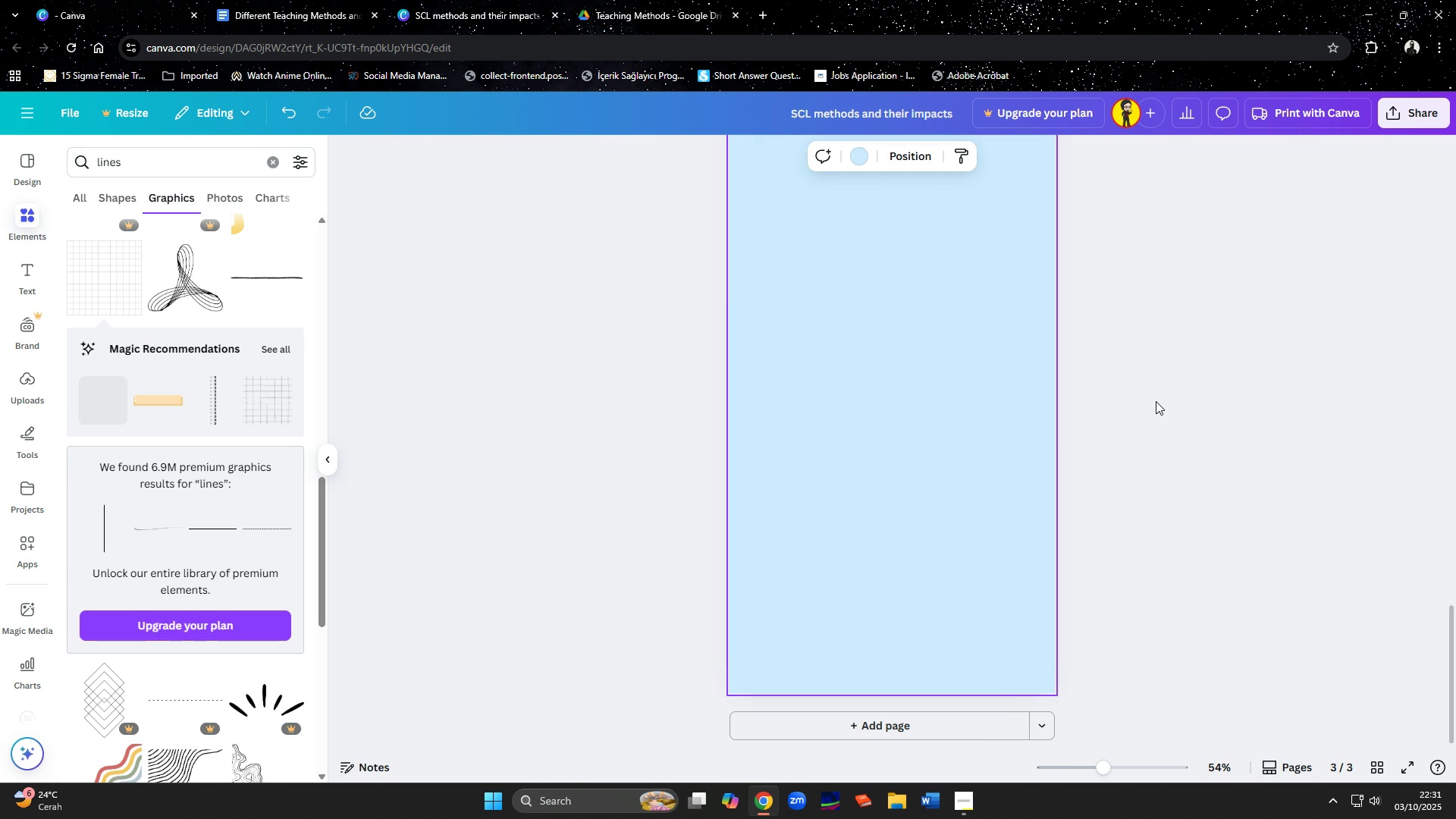 
scroll: coordinate [1169, 398], scroll_direction: up, amount: 16.0
 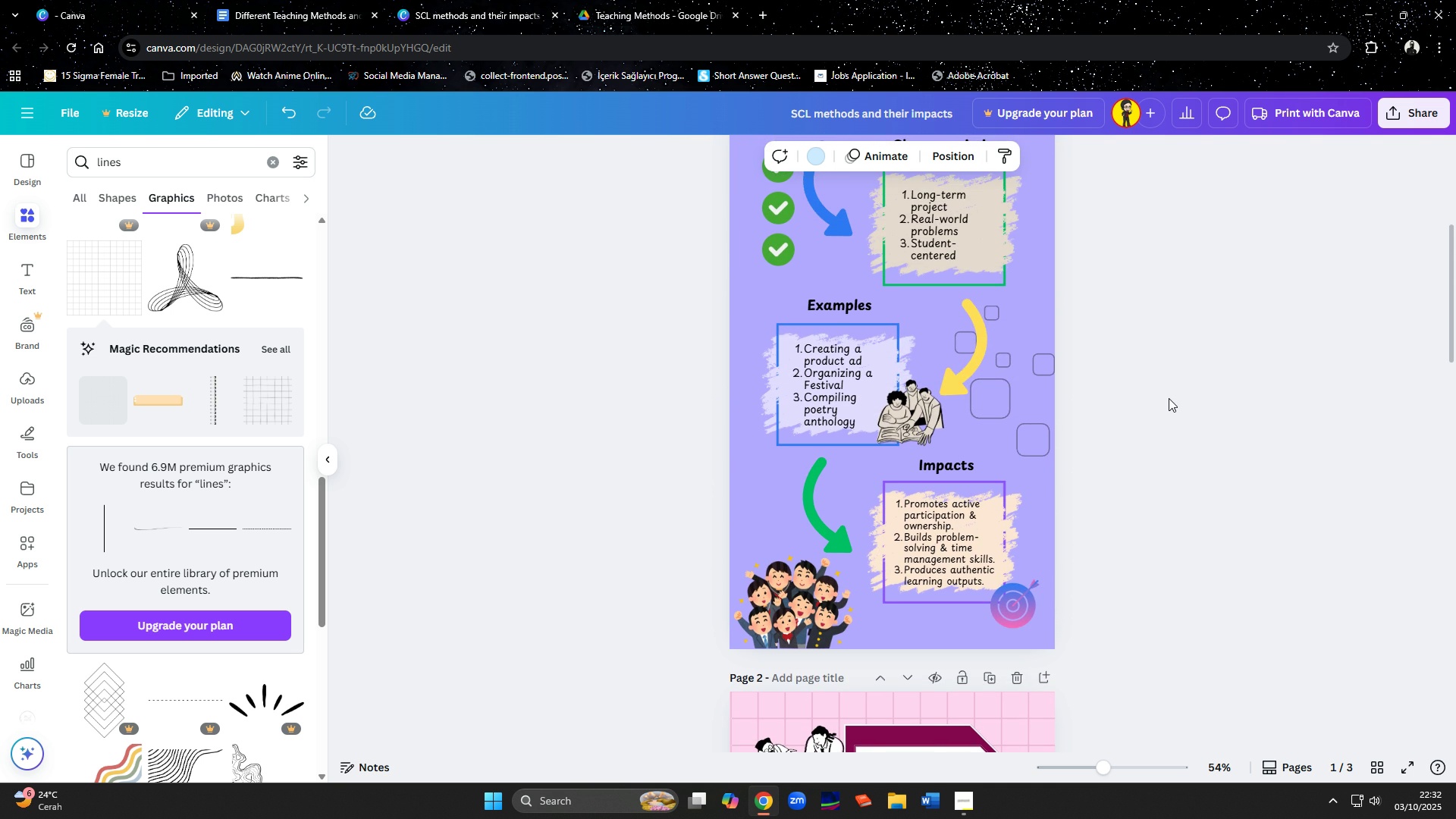 
scroll: coordinate [1169, 398], scroll_direction: up, amount: 4.0
 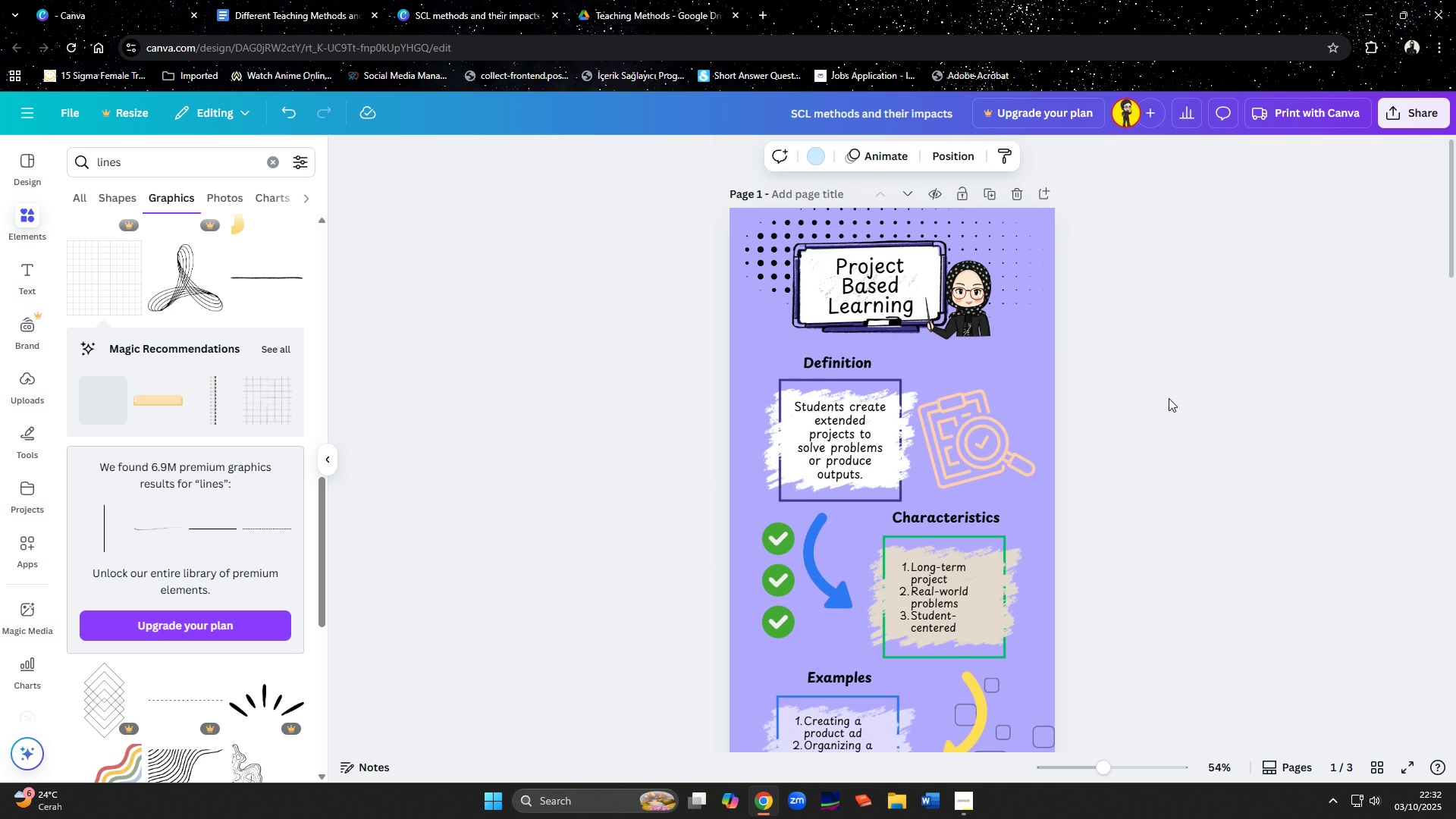 
scroll: coordinate [1224, 425], scroll_direction: down, amount: 10.0
 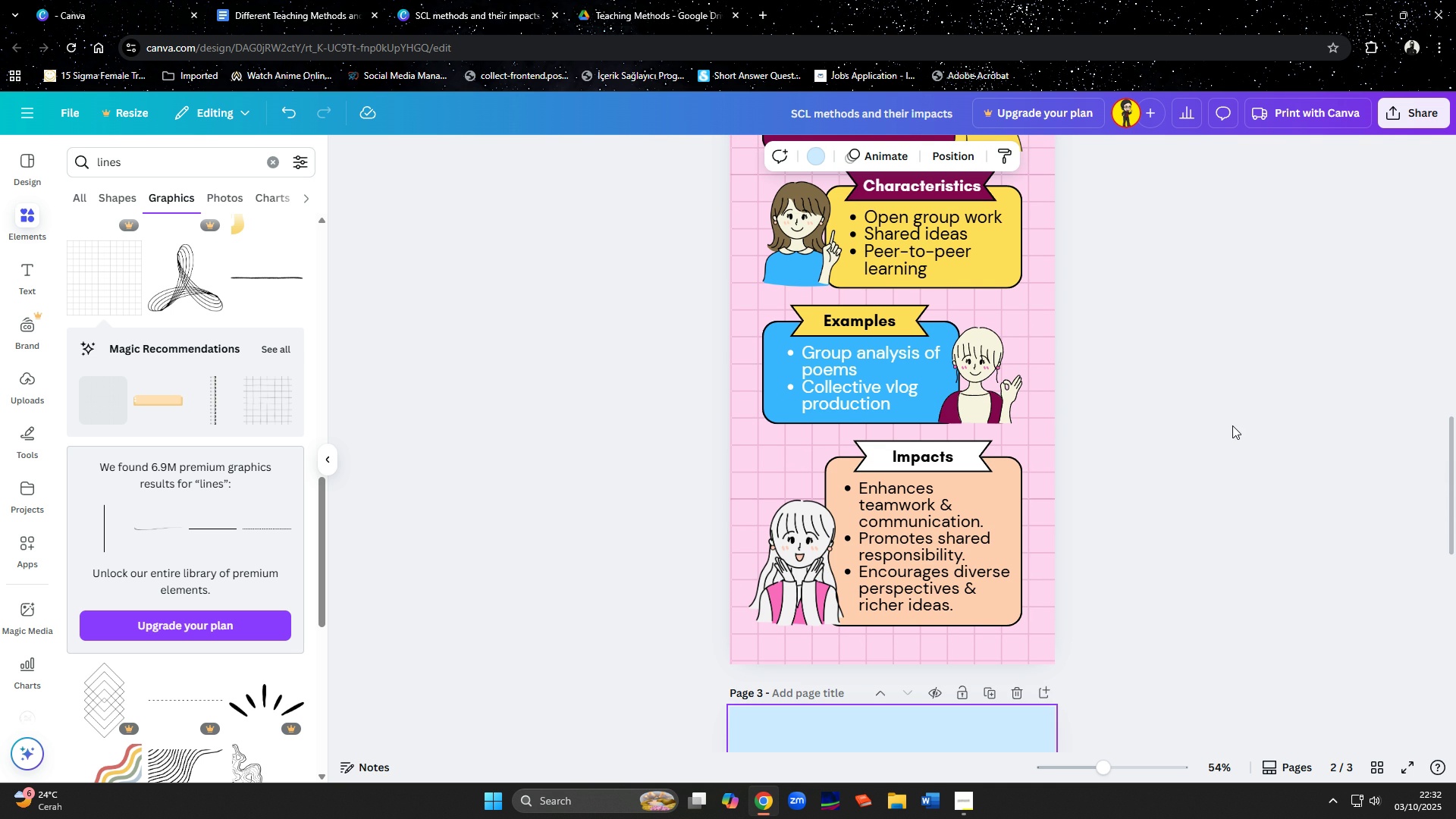 
wait(5.36)
 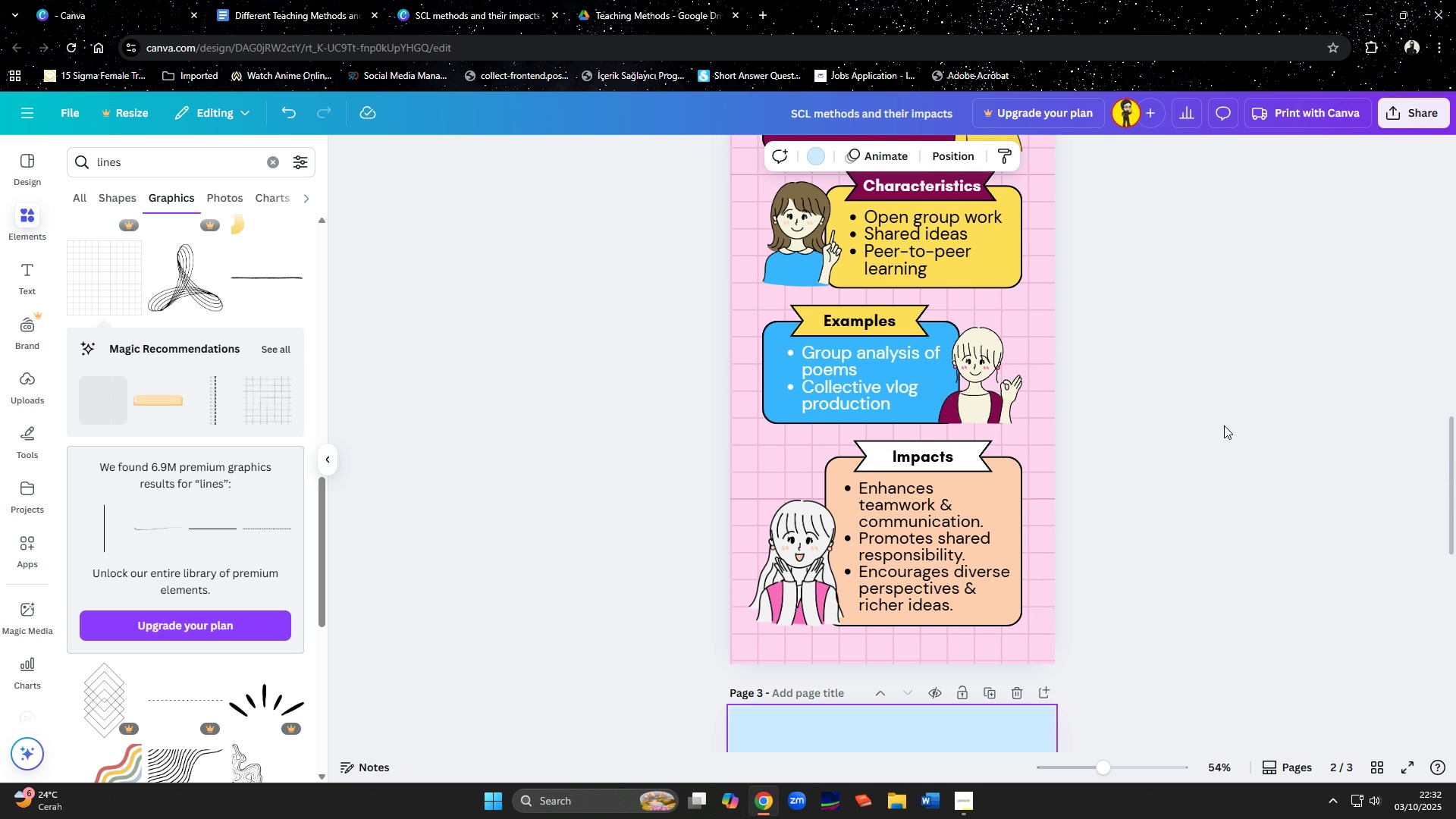 
scroll: coordinate [1235, 447], scroll_direction: down, amount: 2.0
 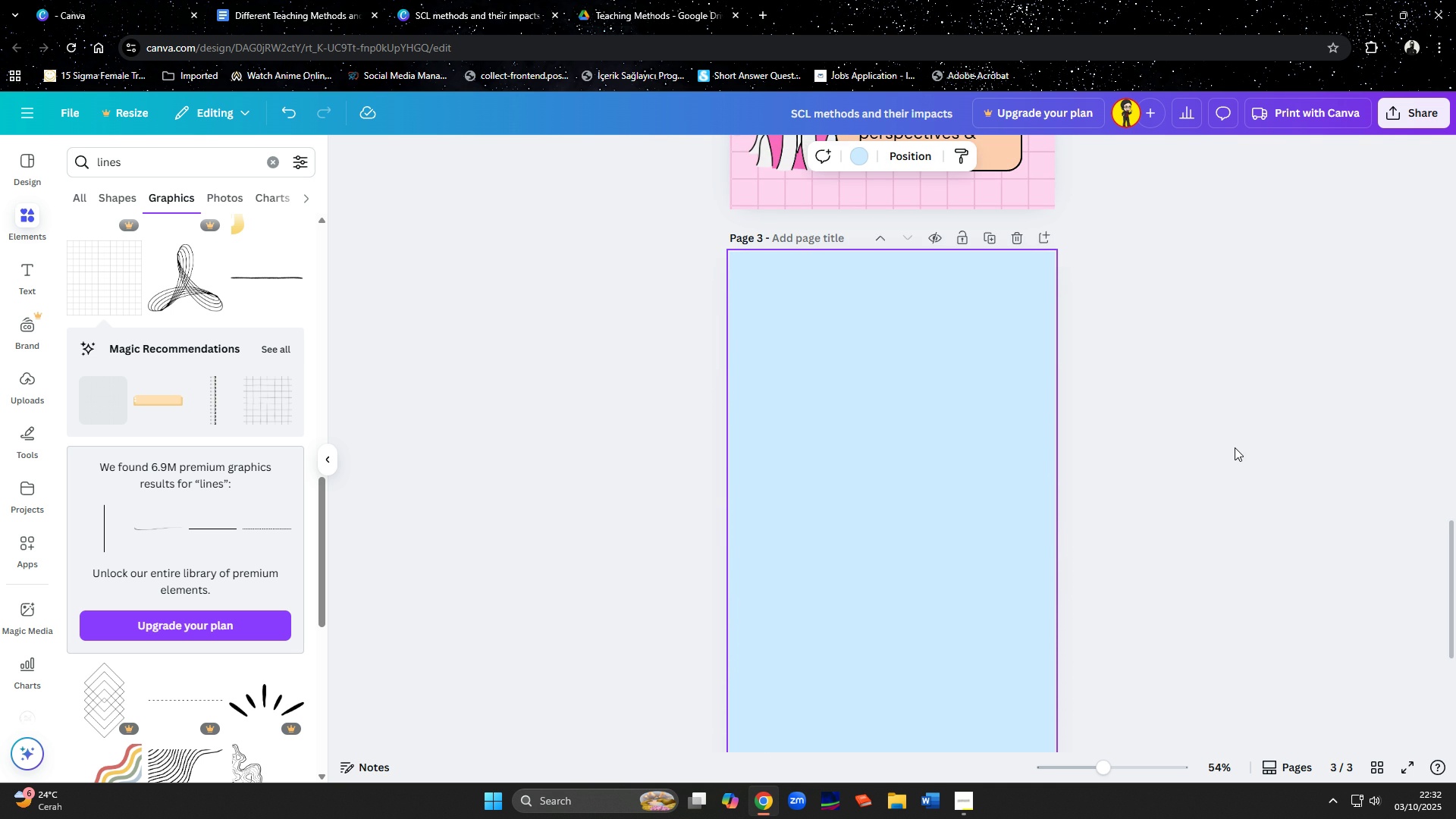 
scroll: coordinate [1235, 447], scroll_direction: up, amount: 10.0
 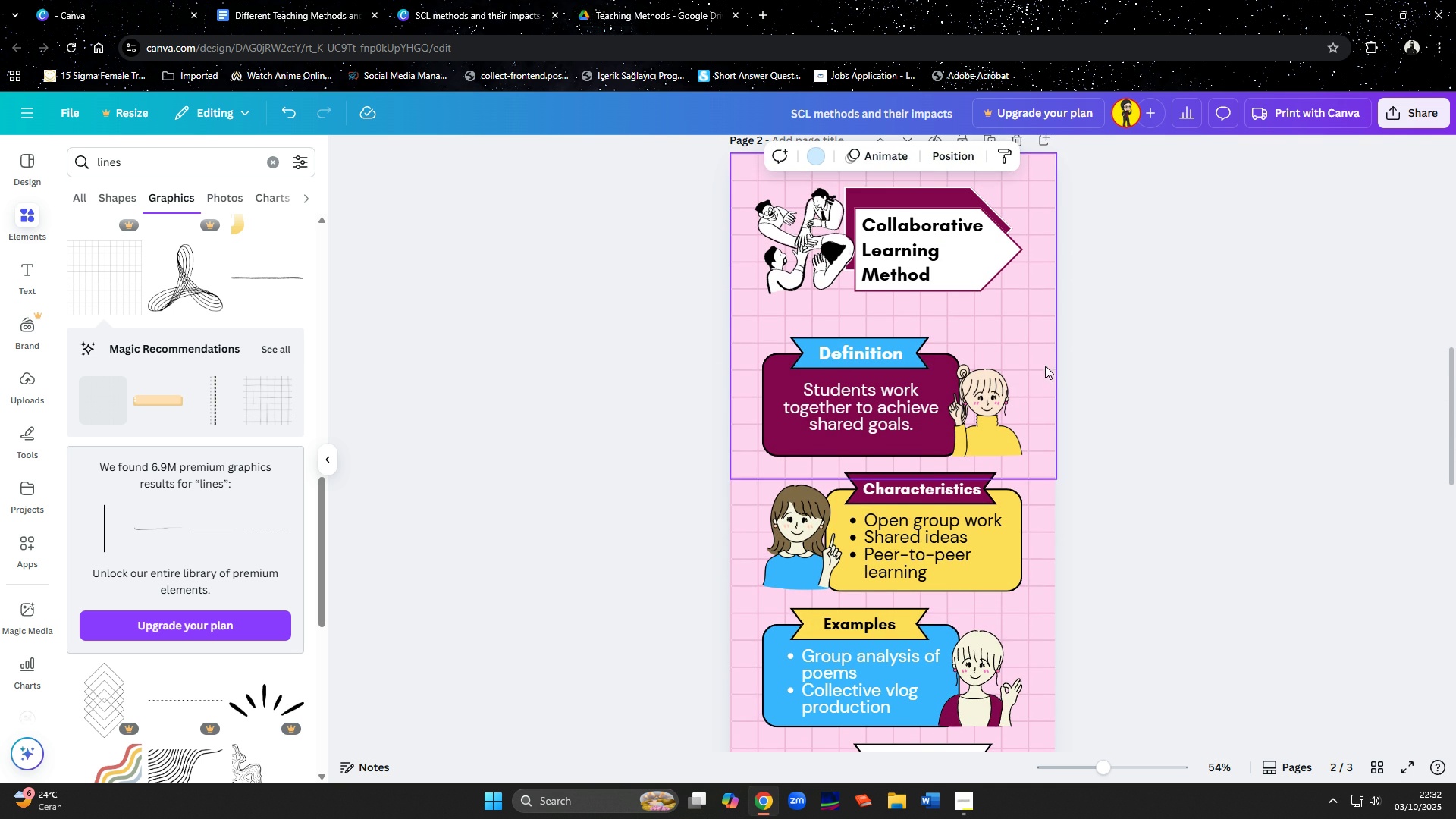 
left_click([1094, 365])